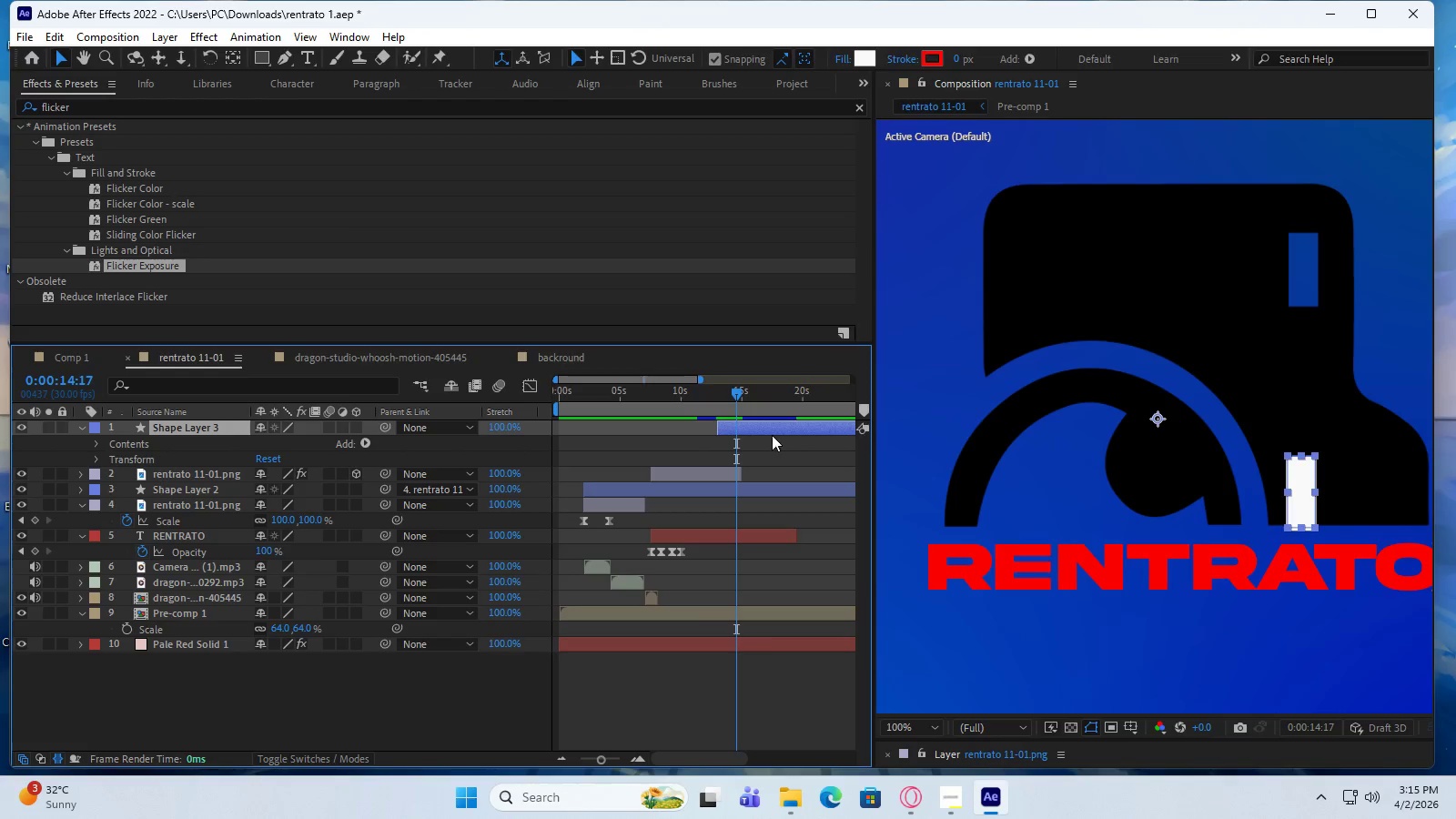 
left_click_drag(start_coordinate=[733, 392], to_coordinate=[413, 407])
 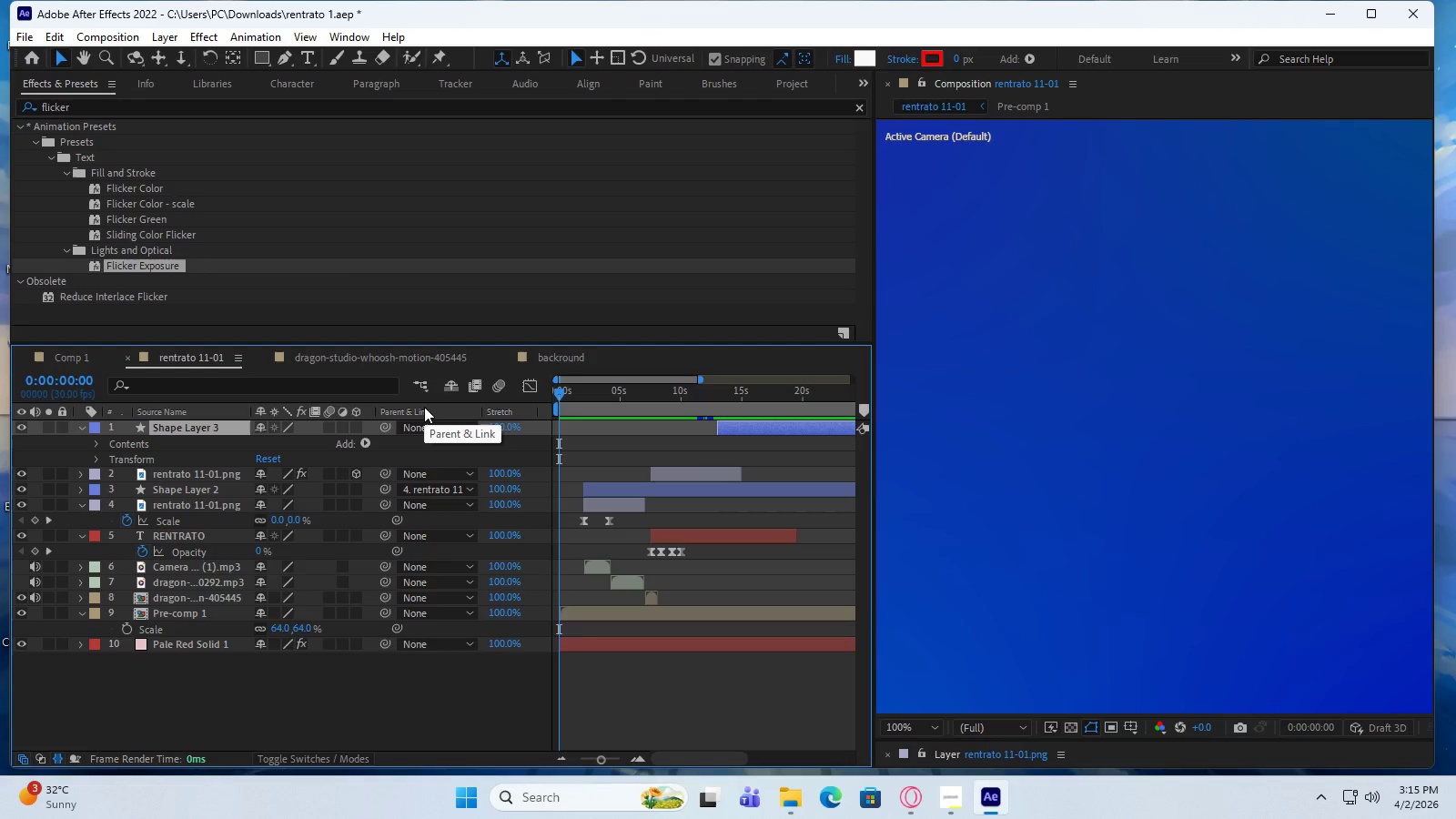 
key(Space)
 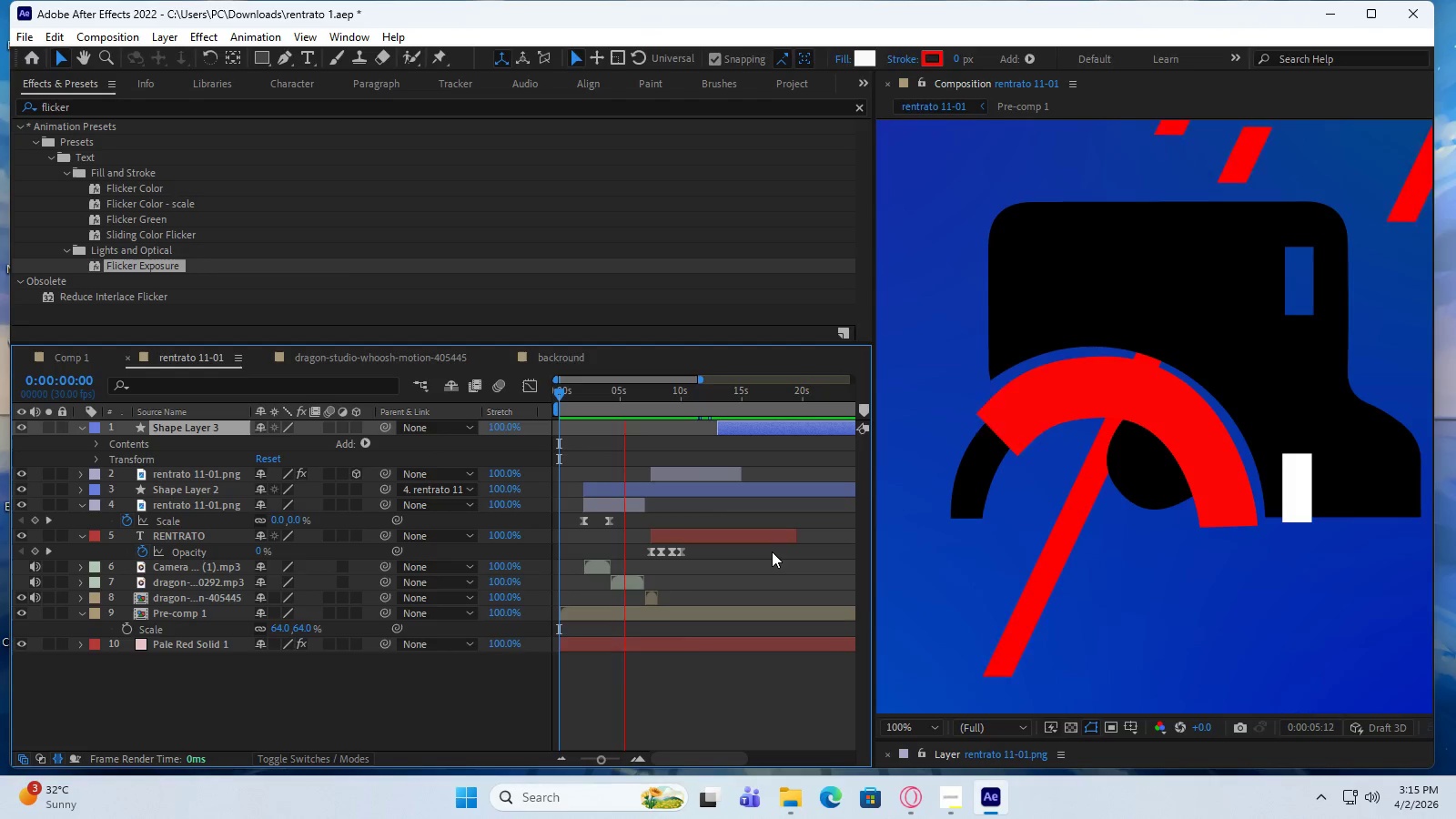 
wait(10.73)
 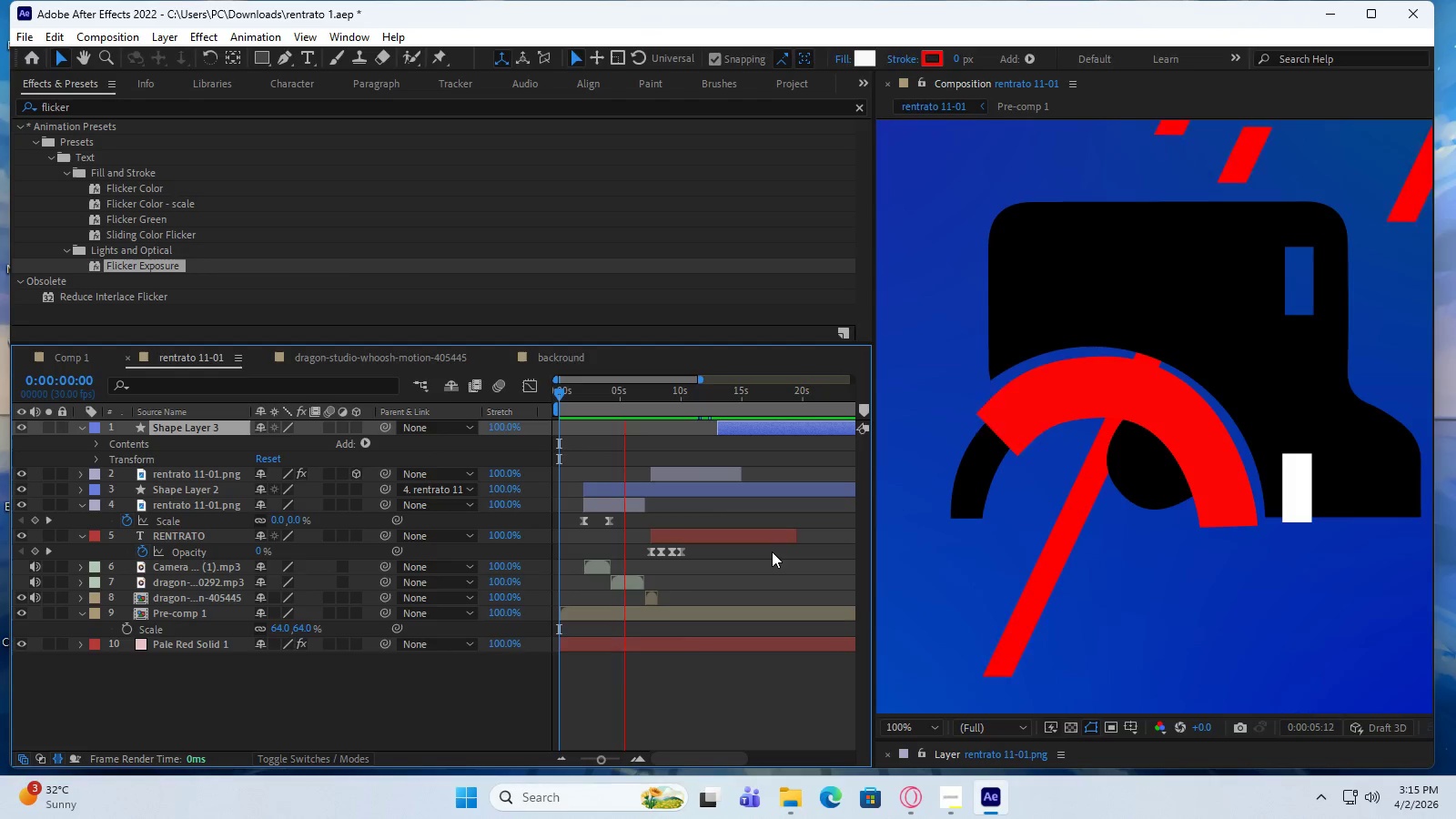 
key(Space)
 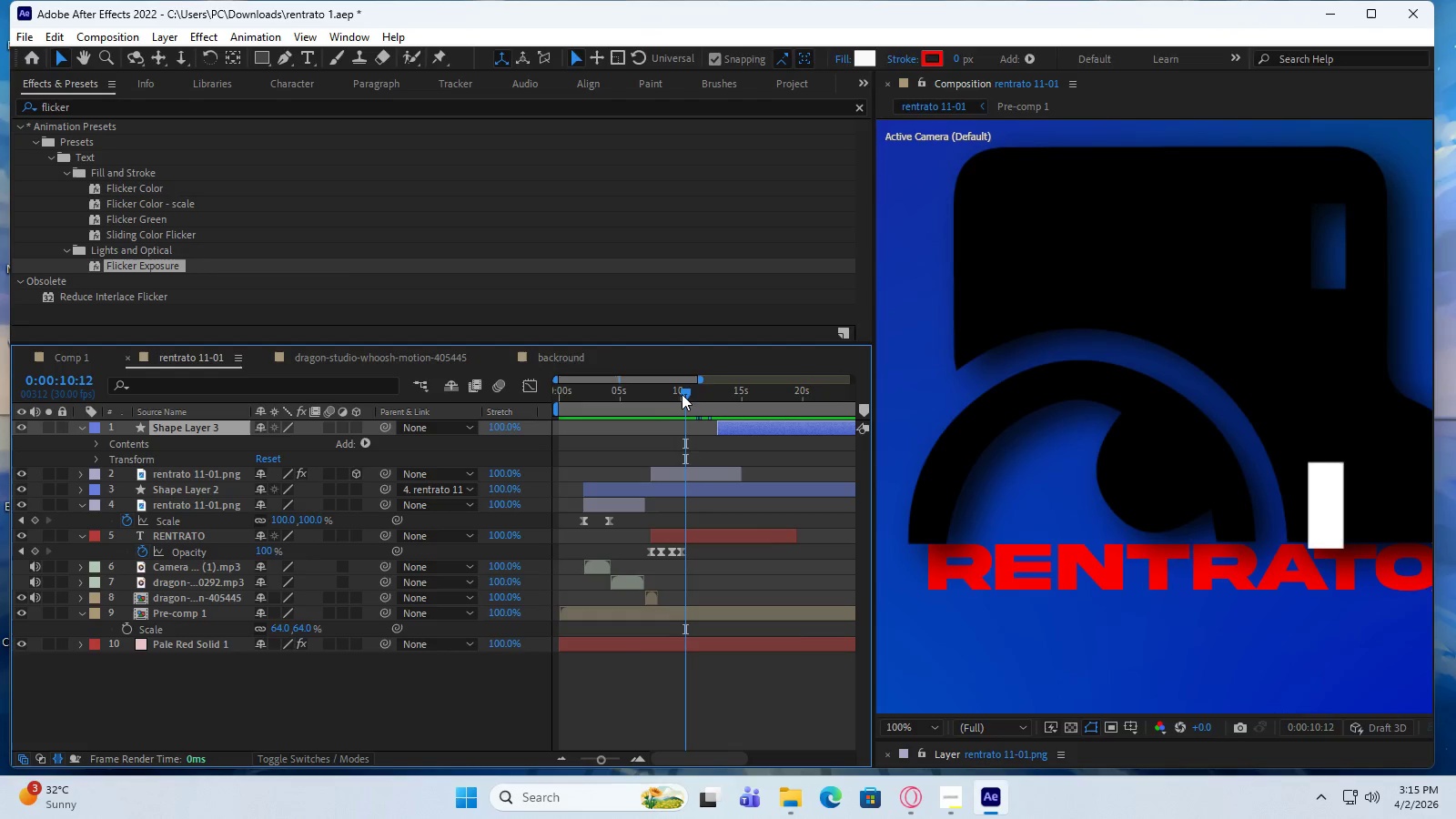 
left_click_drag(start_coordinate=[684, 394], to_coordinate=[652, 430])
 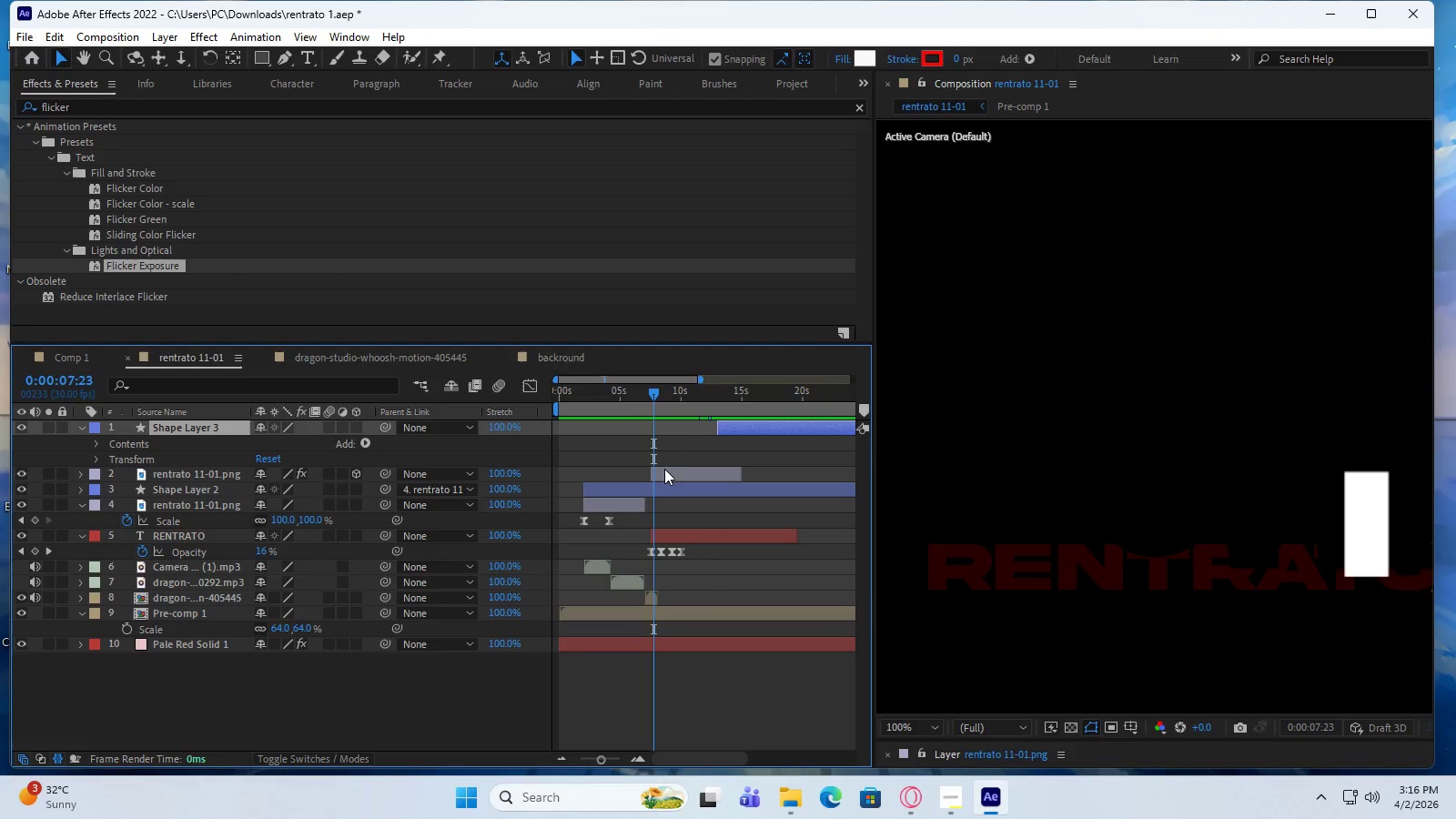 
left_click([664, 470])
 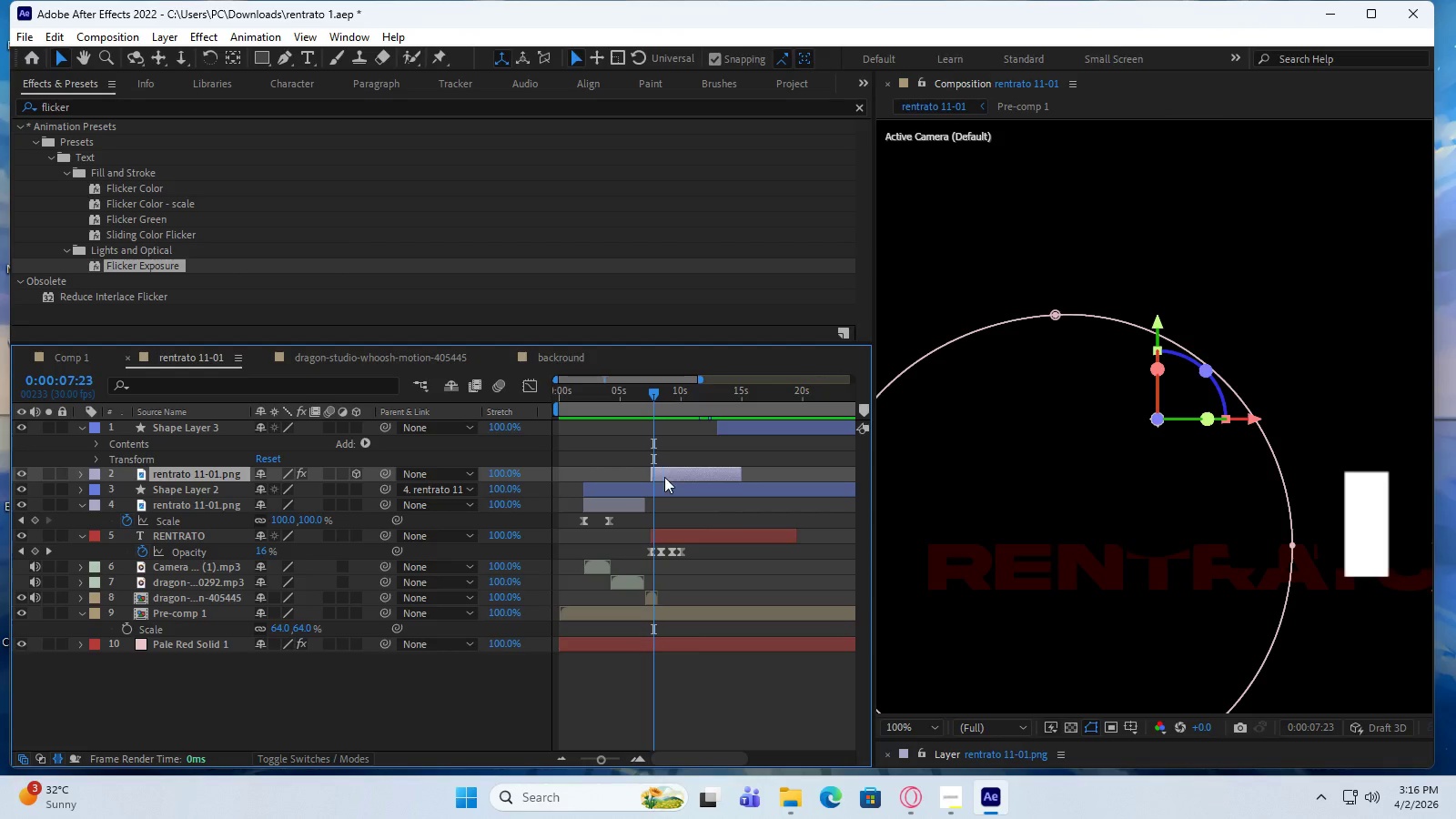 
left_click([669, 490])
 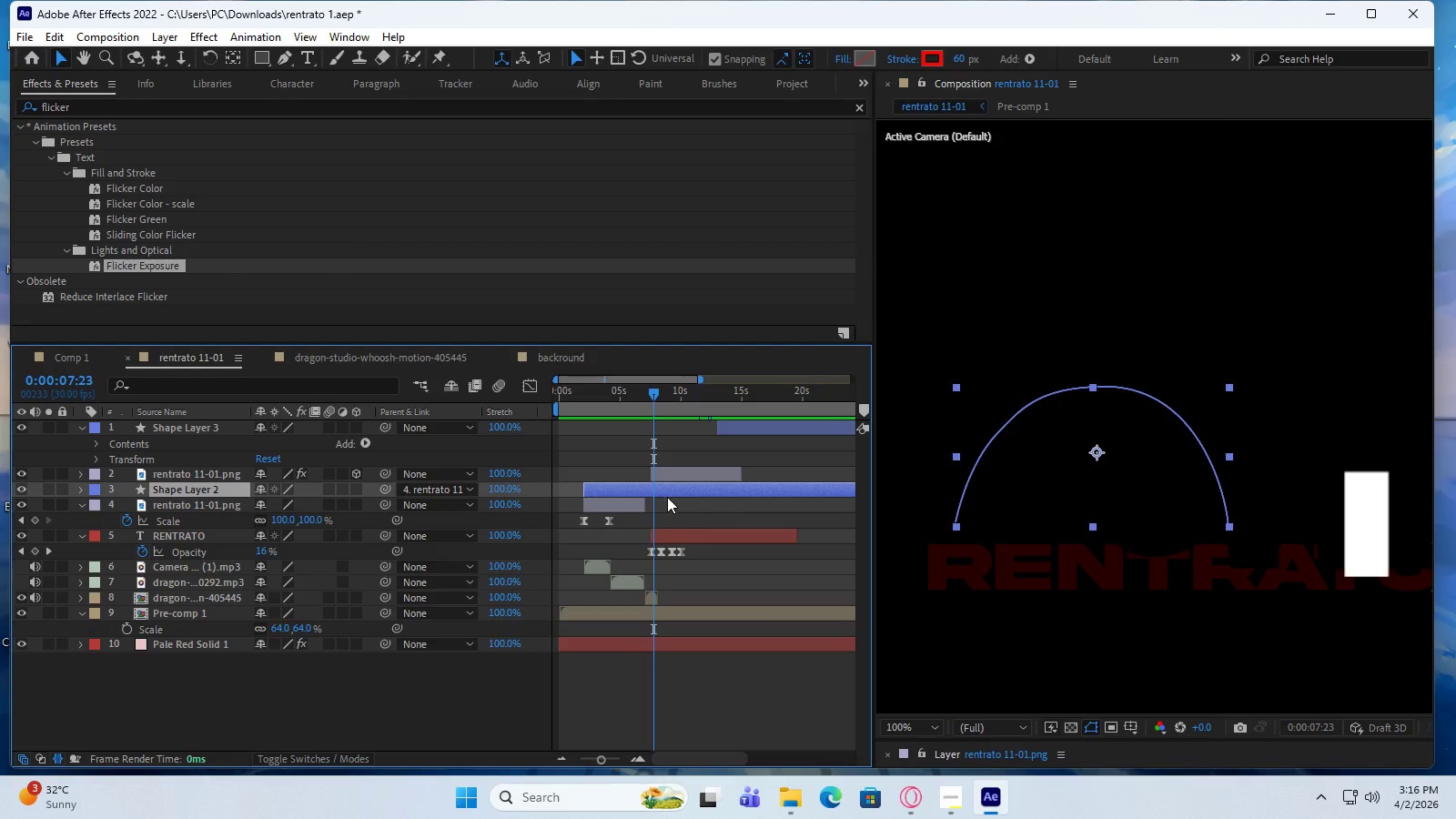 
left_click([621, 502])
 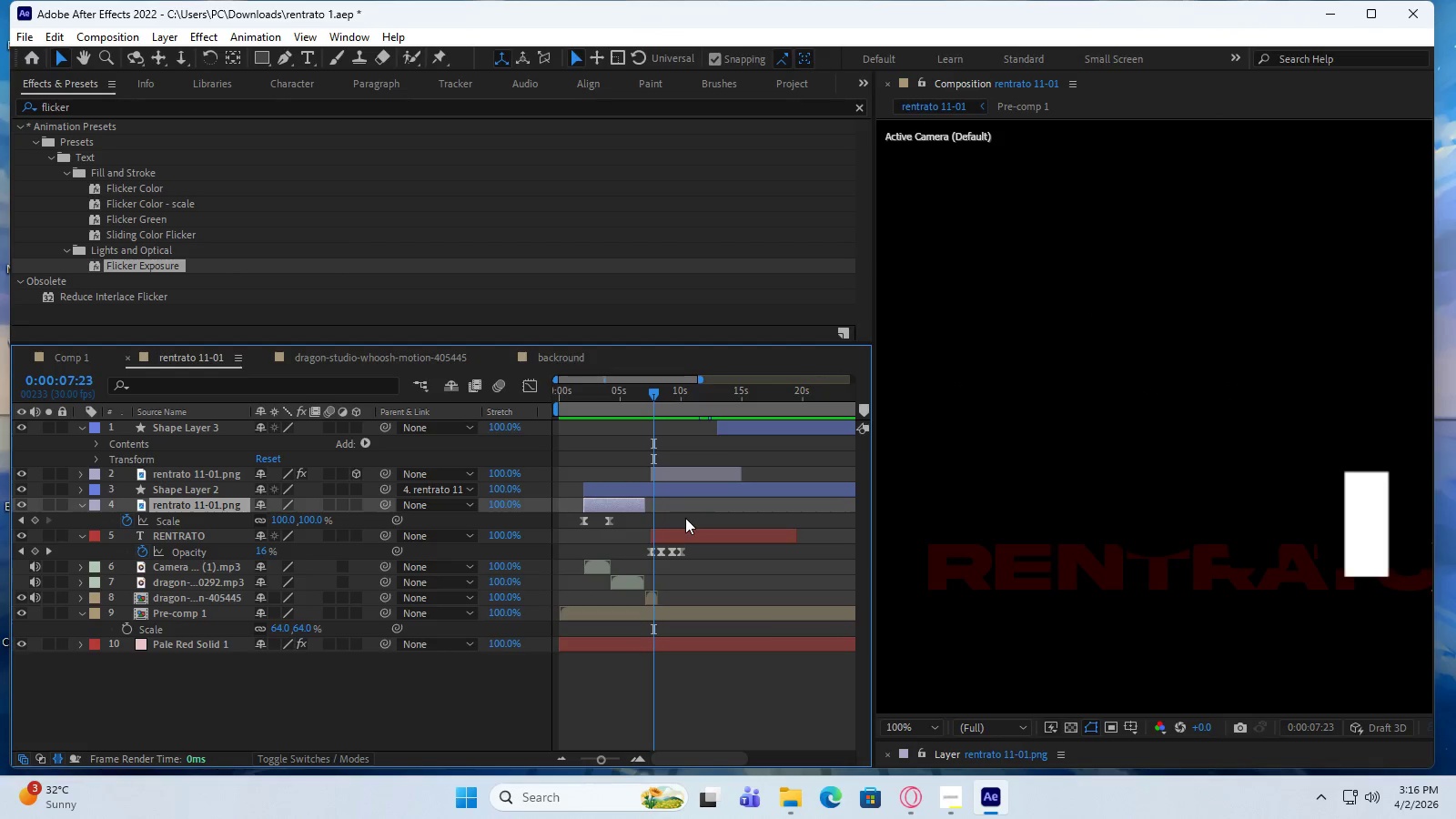 
left_click([689, 521])
 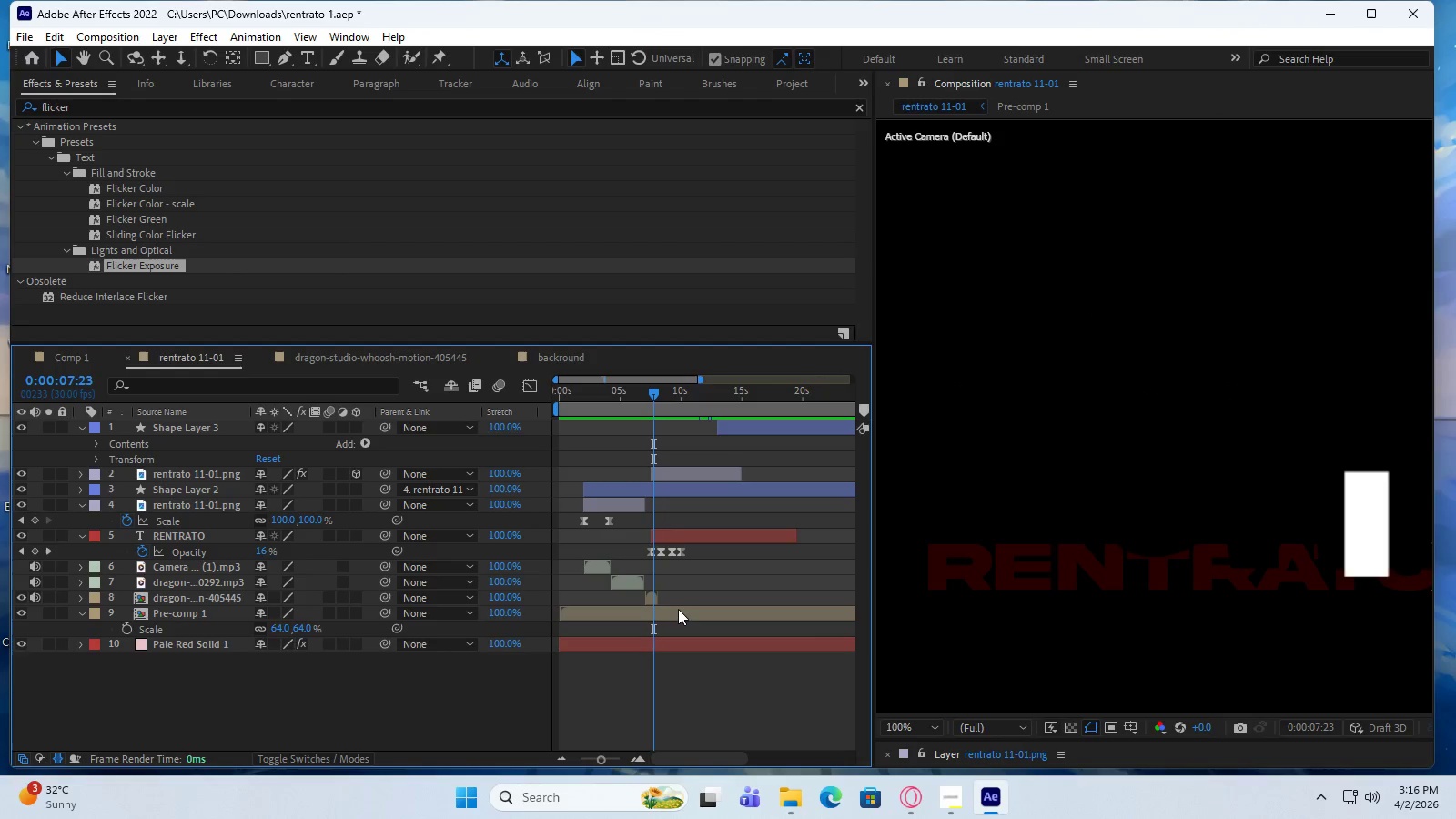 
left_click([679, 612])
 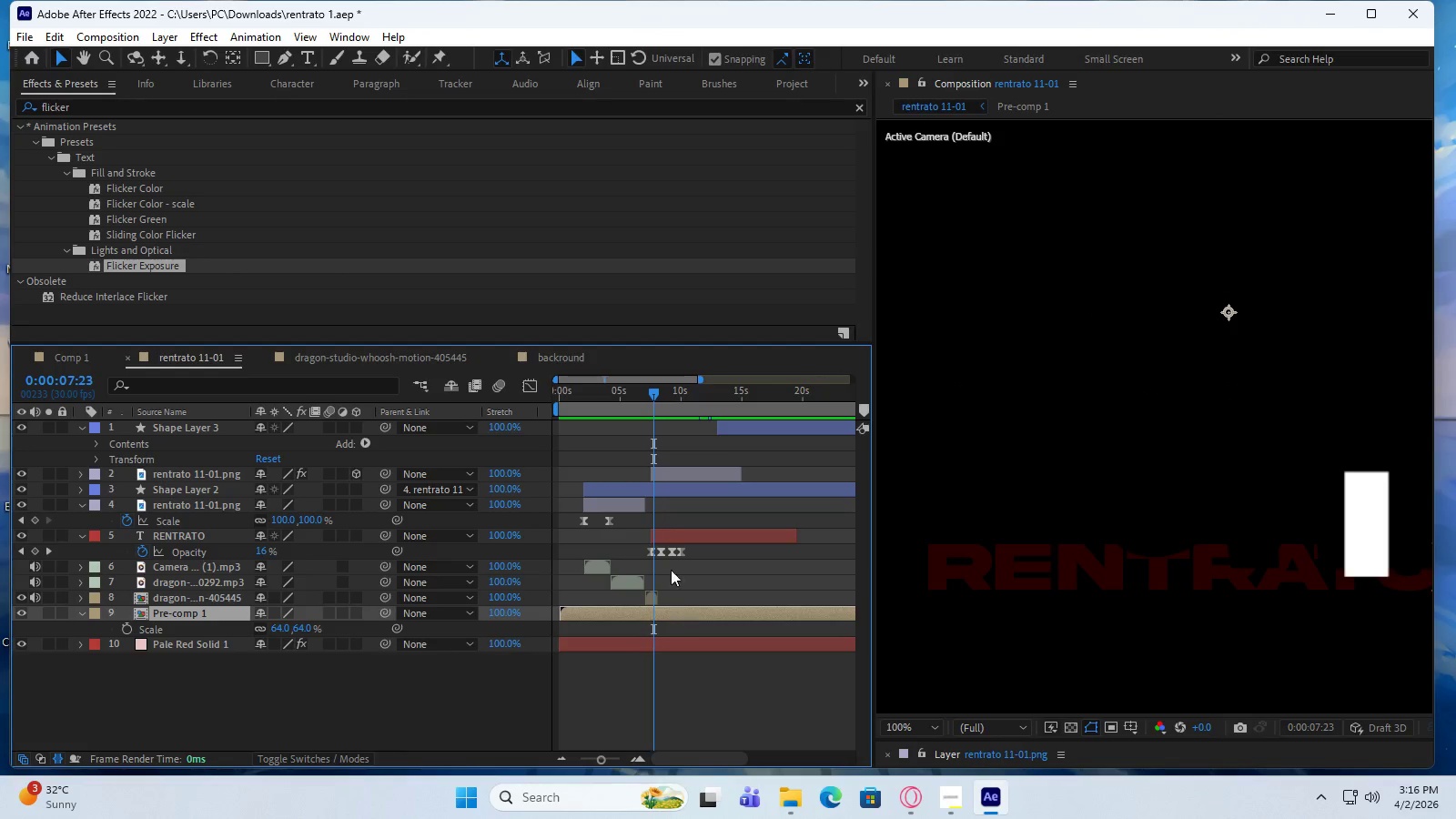 
left_click_drag(start_coordinate=[651, 396], to_coordinate=[661, 404])
 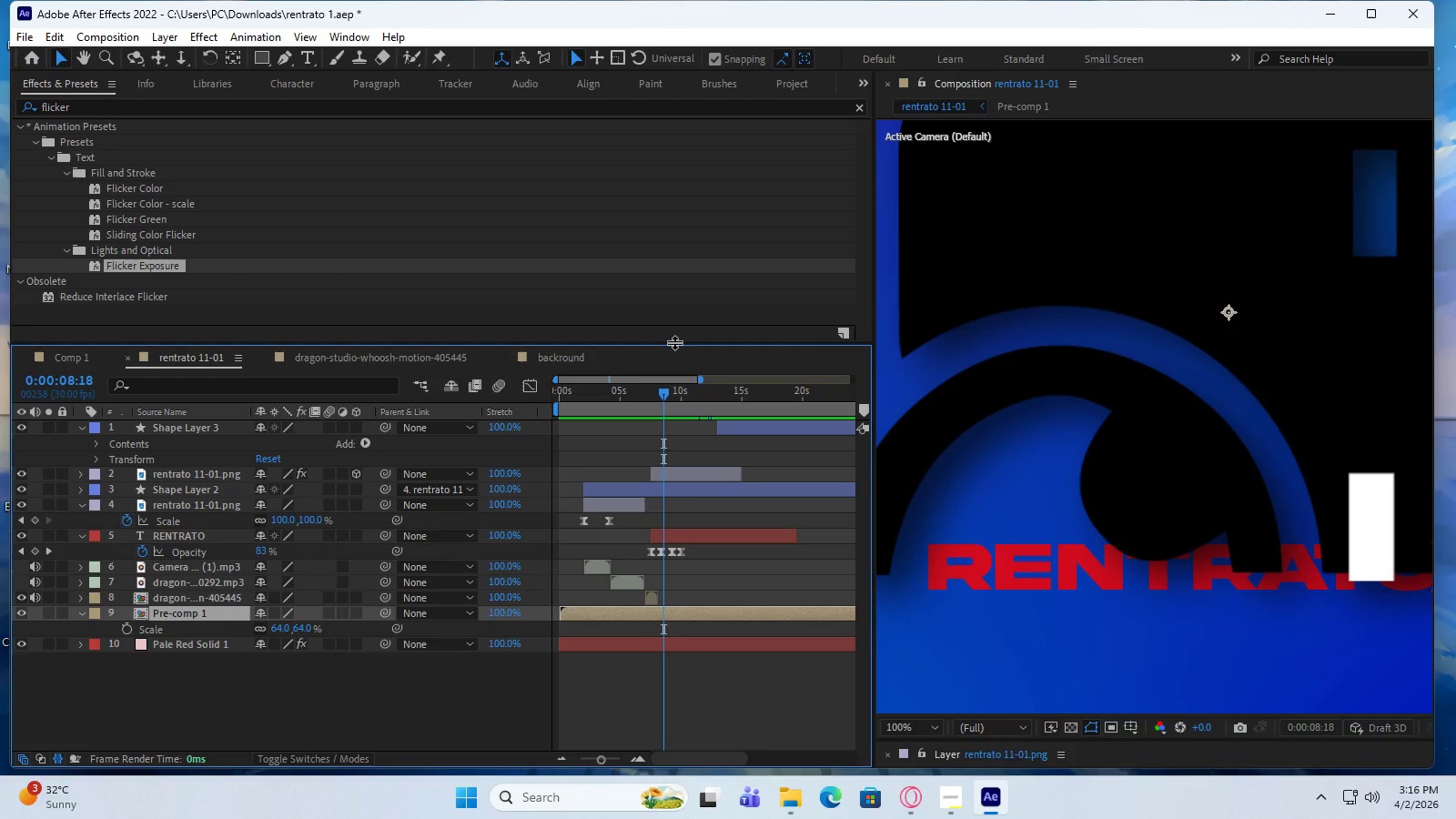 
left_click_drag(start_coordinate=[674, 342], to_coordinate=[659, 225])
 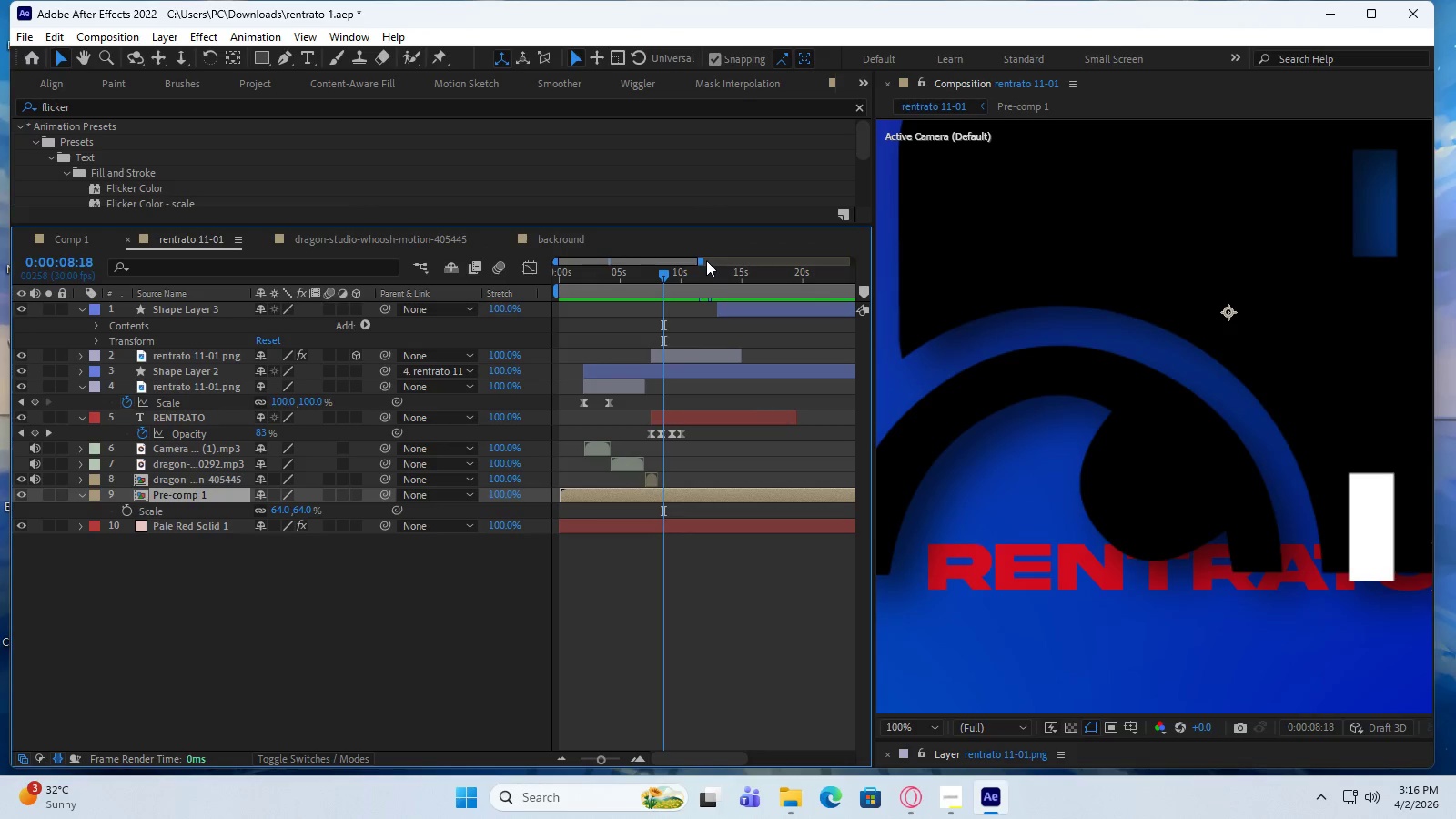 
left_click_drag(start_coordinate=[699, 260], to_coordinate=[925, 288])
 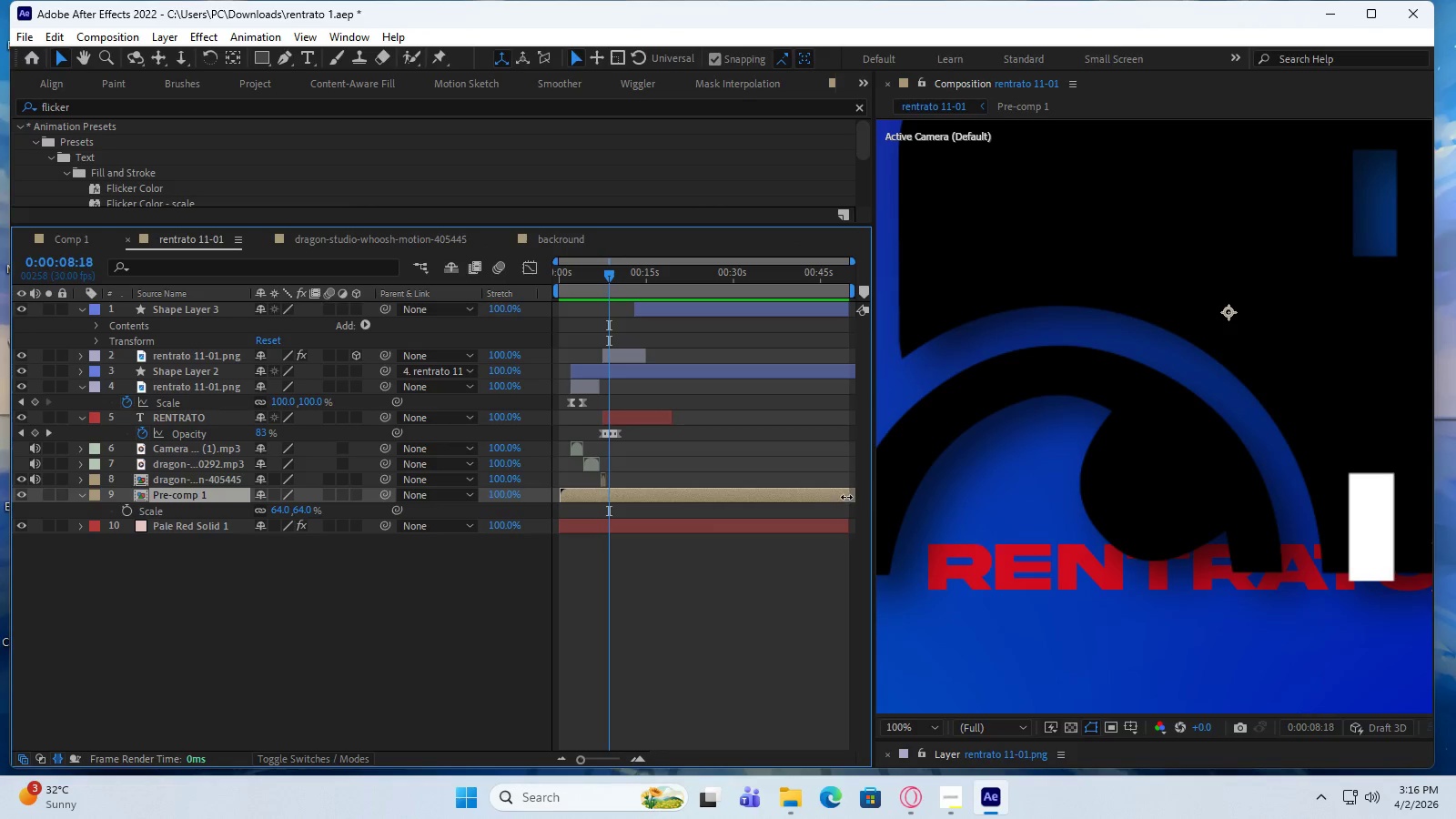 
left_click_drag(start_coordinate=[846, 497], to_coordinate=[603, 504])
 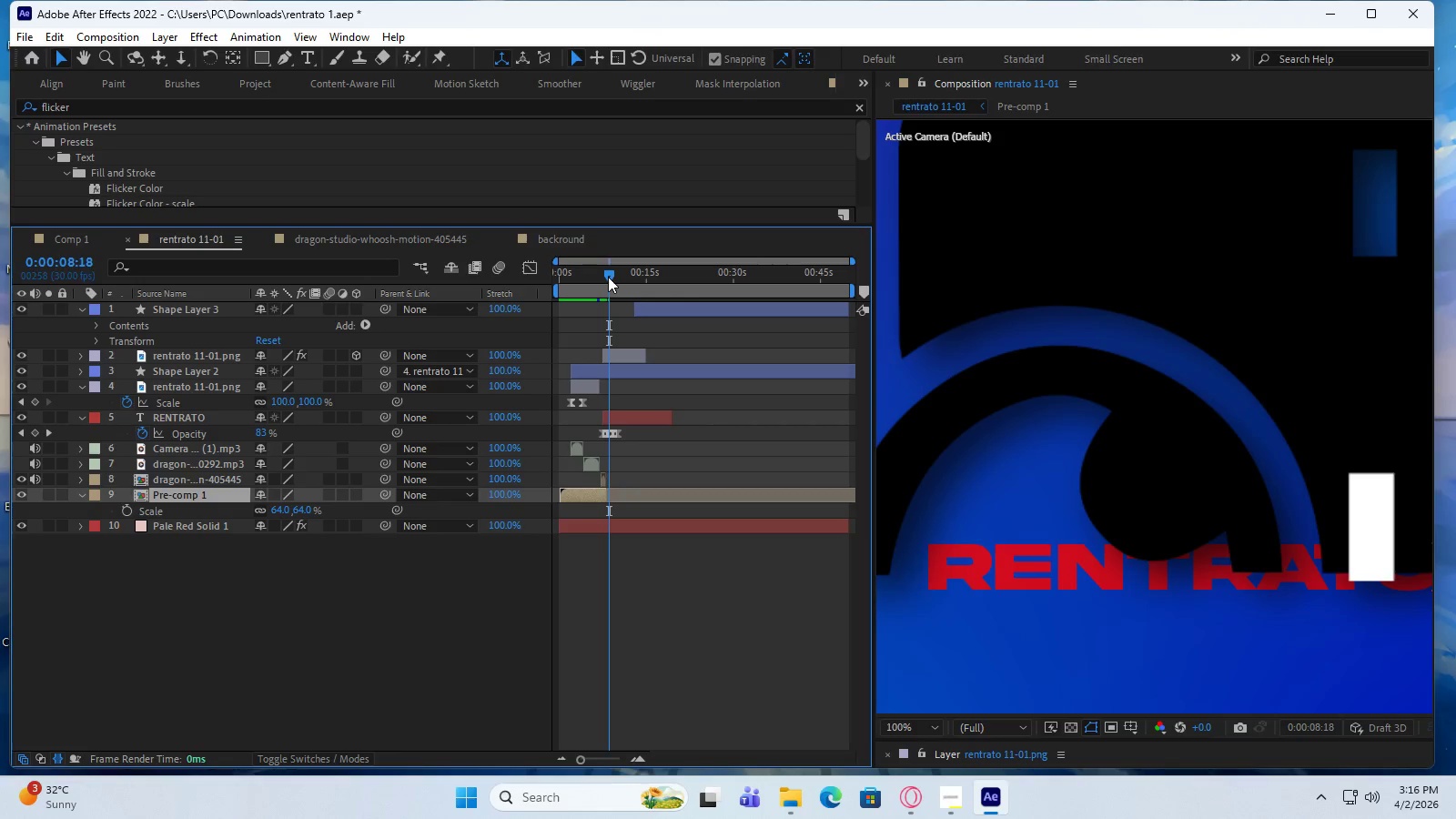 
left_click_drag(start_coordinate=[608, 275], to_coordinate=[610, 284])
 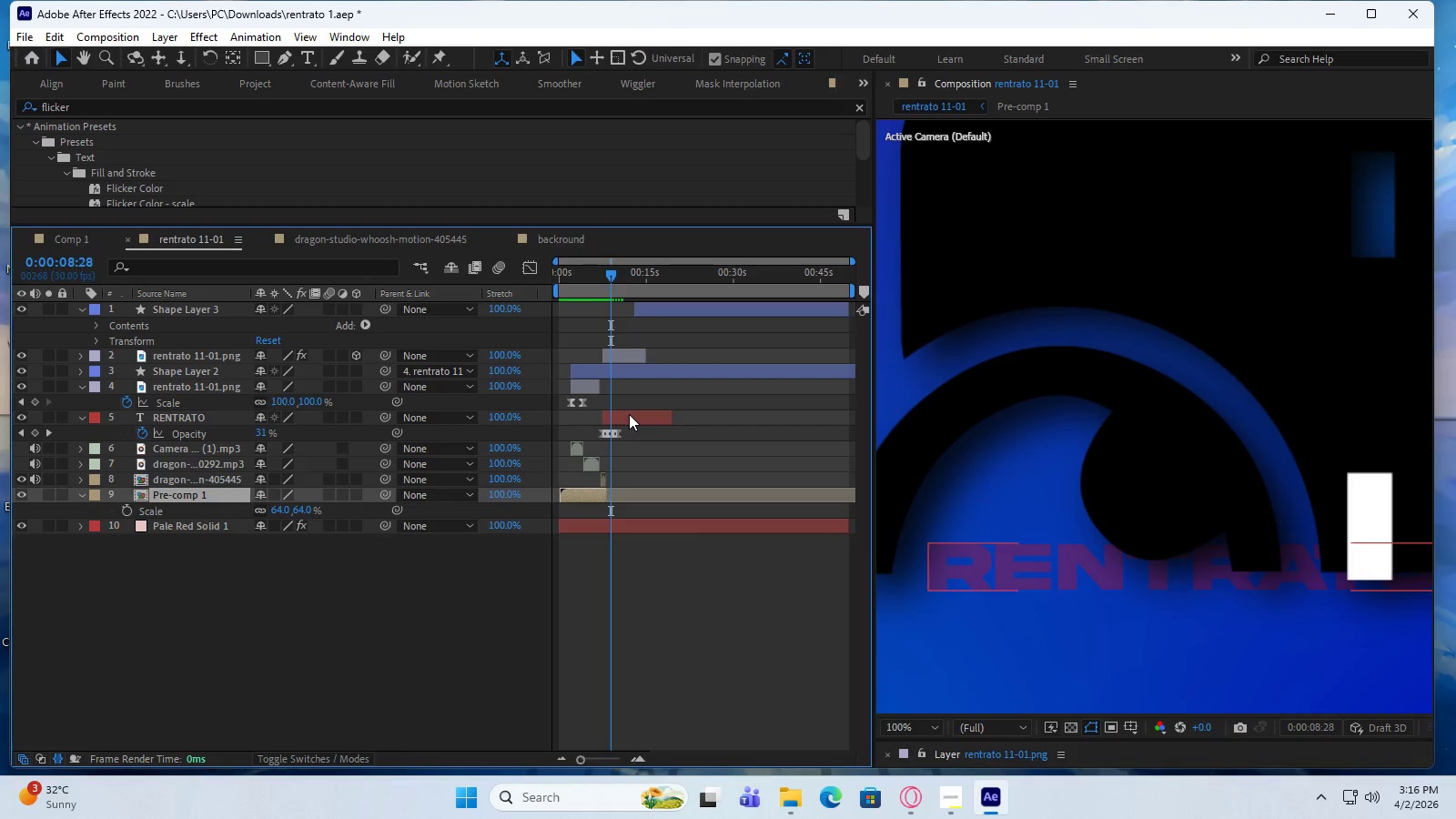 
left_click([625, 369])
 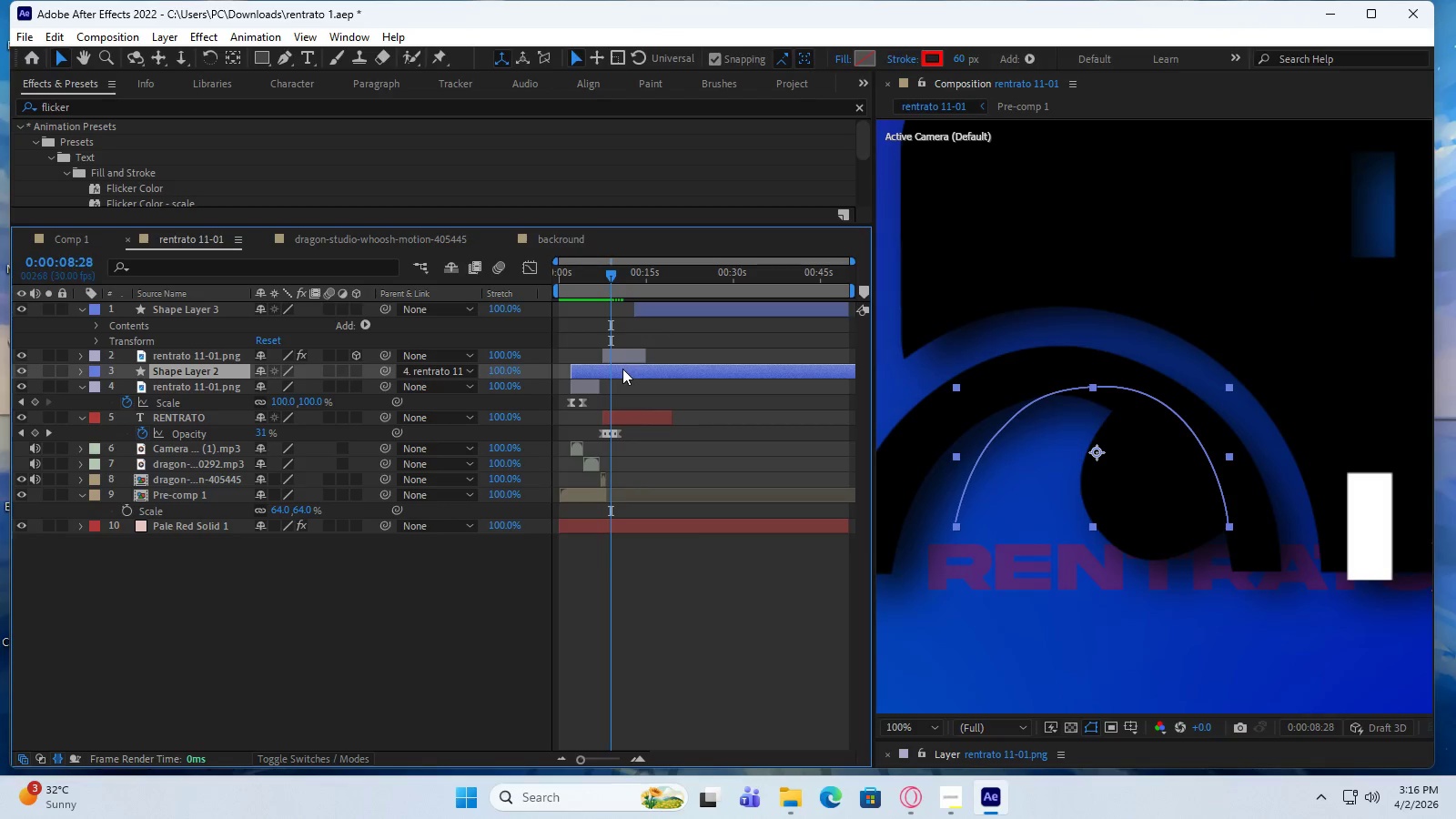 
left_click([589, 387])
 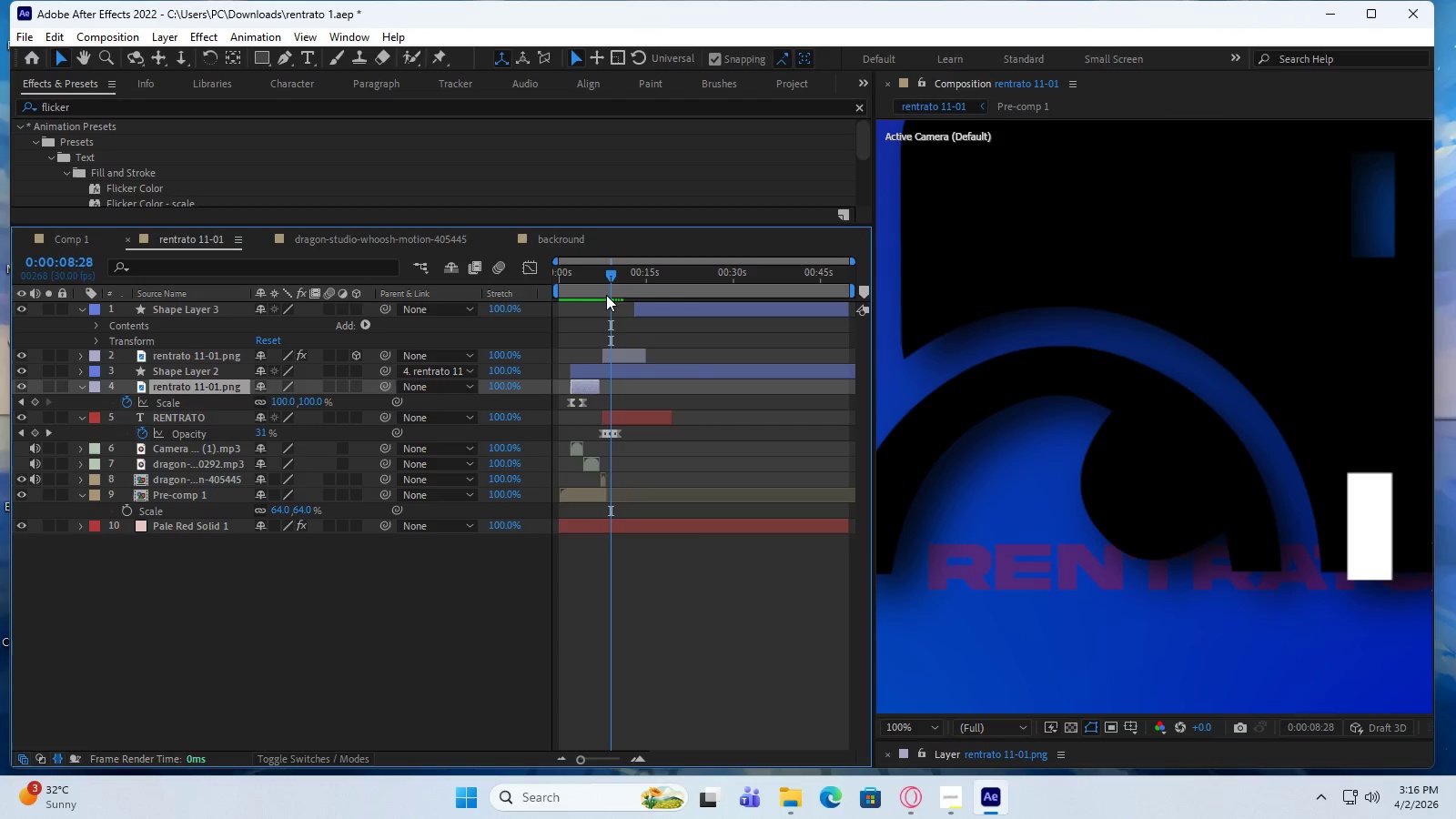 
left_click_drag(start_coordinate=[610, 274], to_coordinate=[531, 287])
 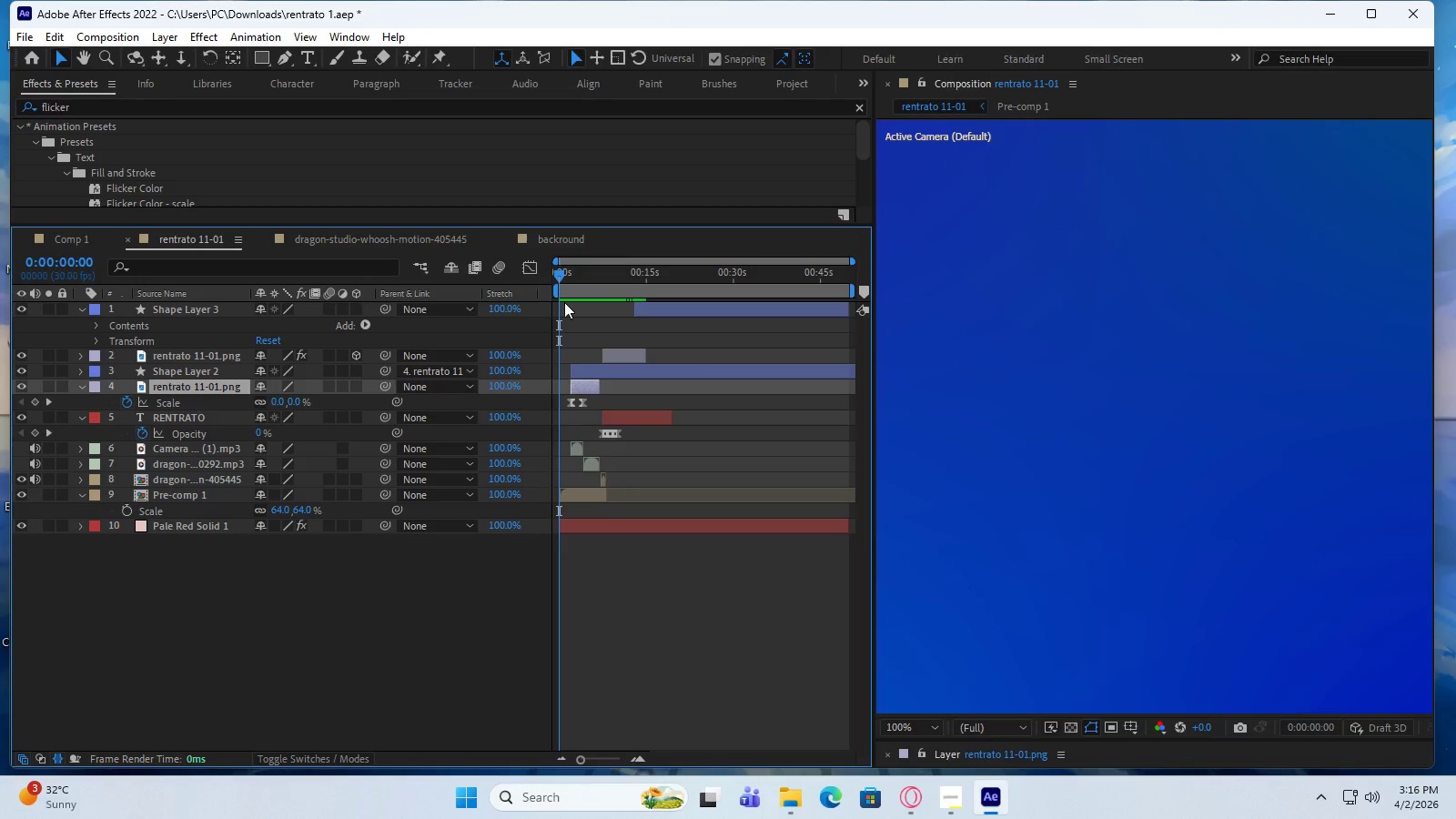 
key(Space)
 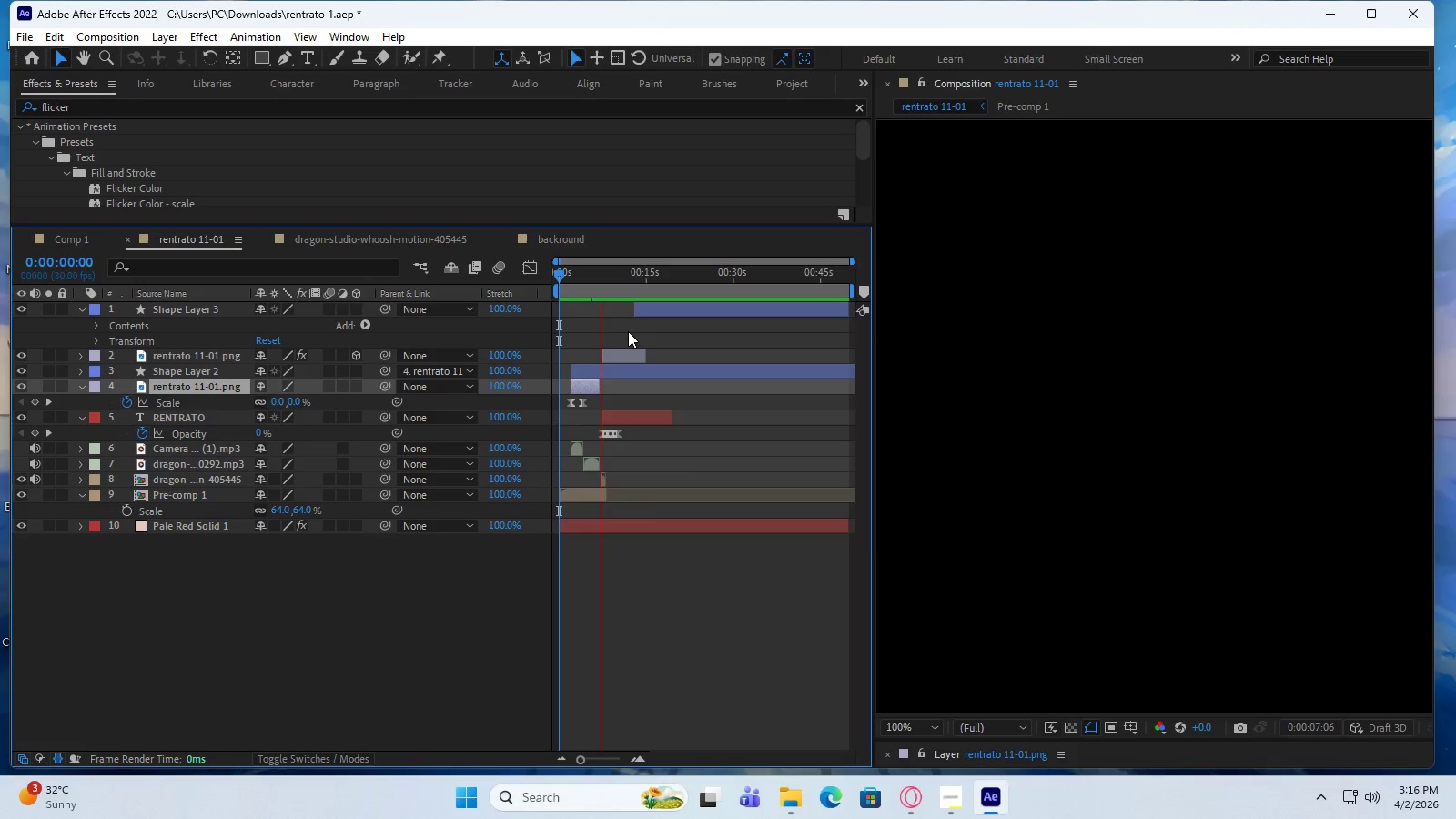 
wait(12.77)
 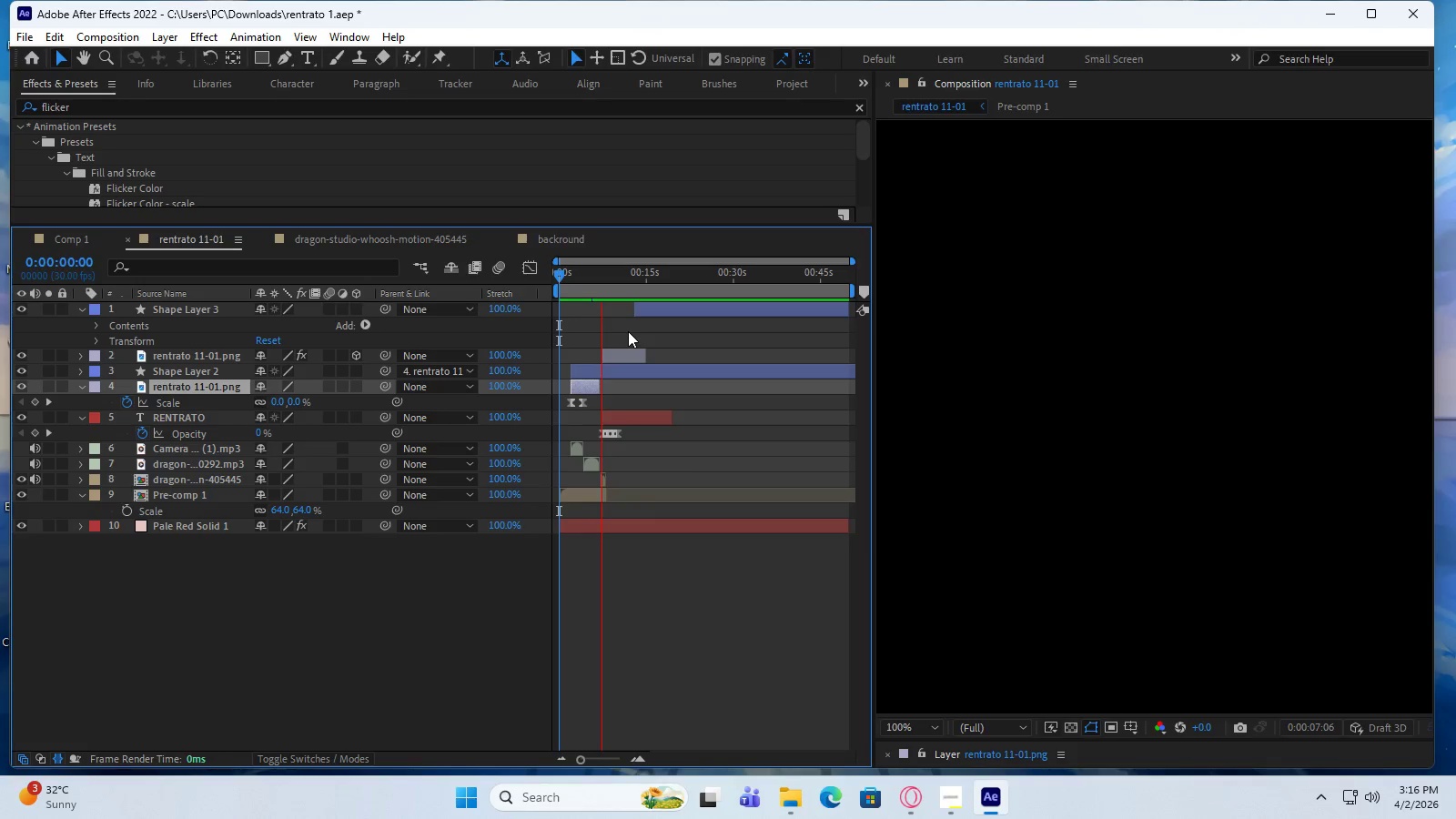 
key(Space)
 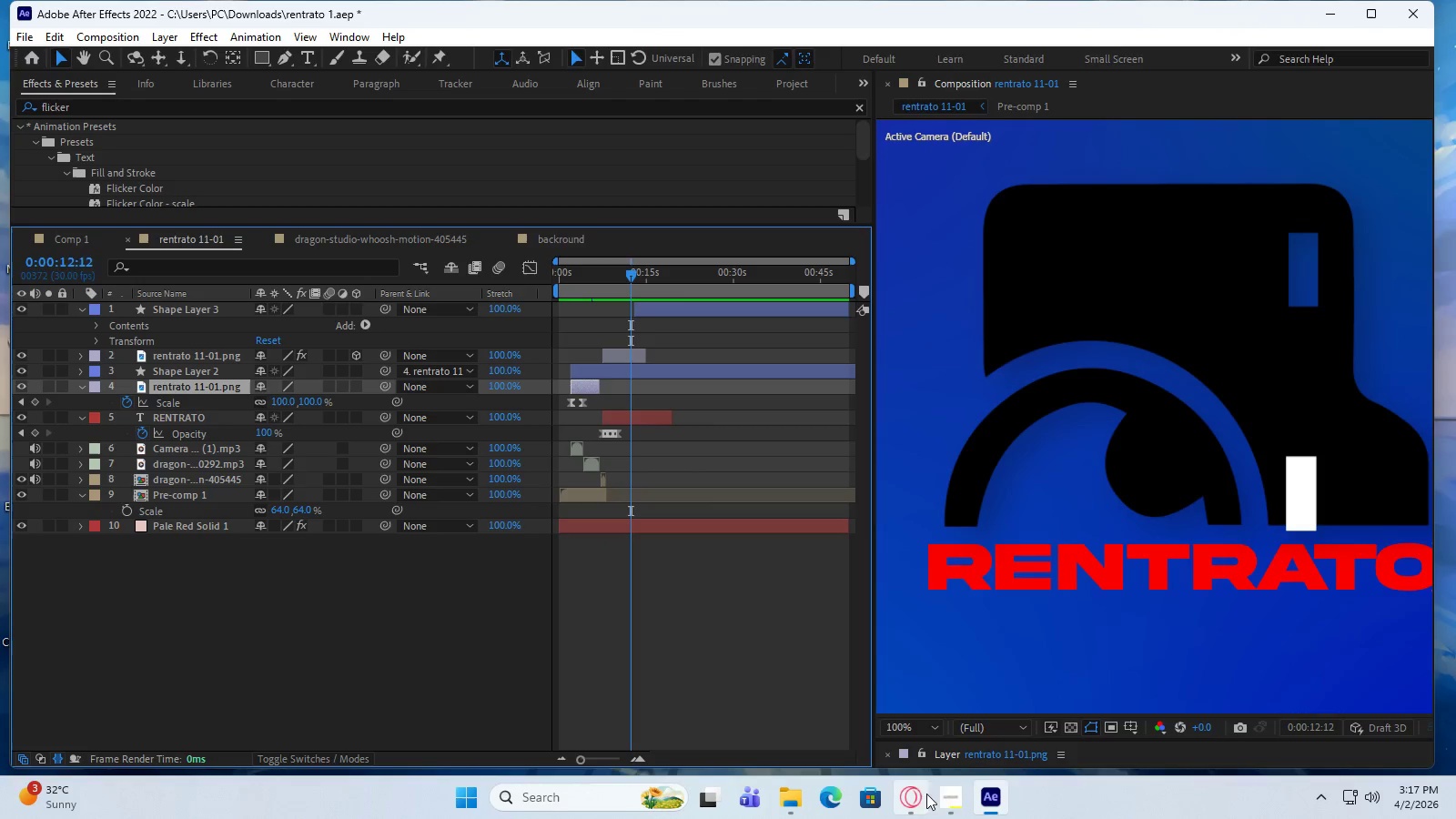 
left_click([947, 794])